 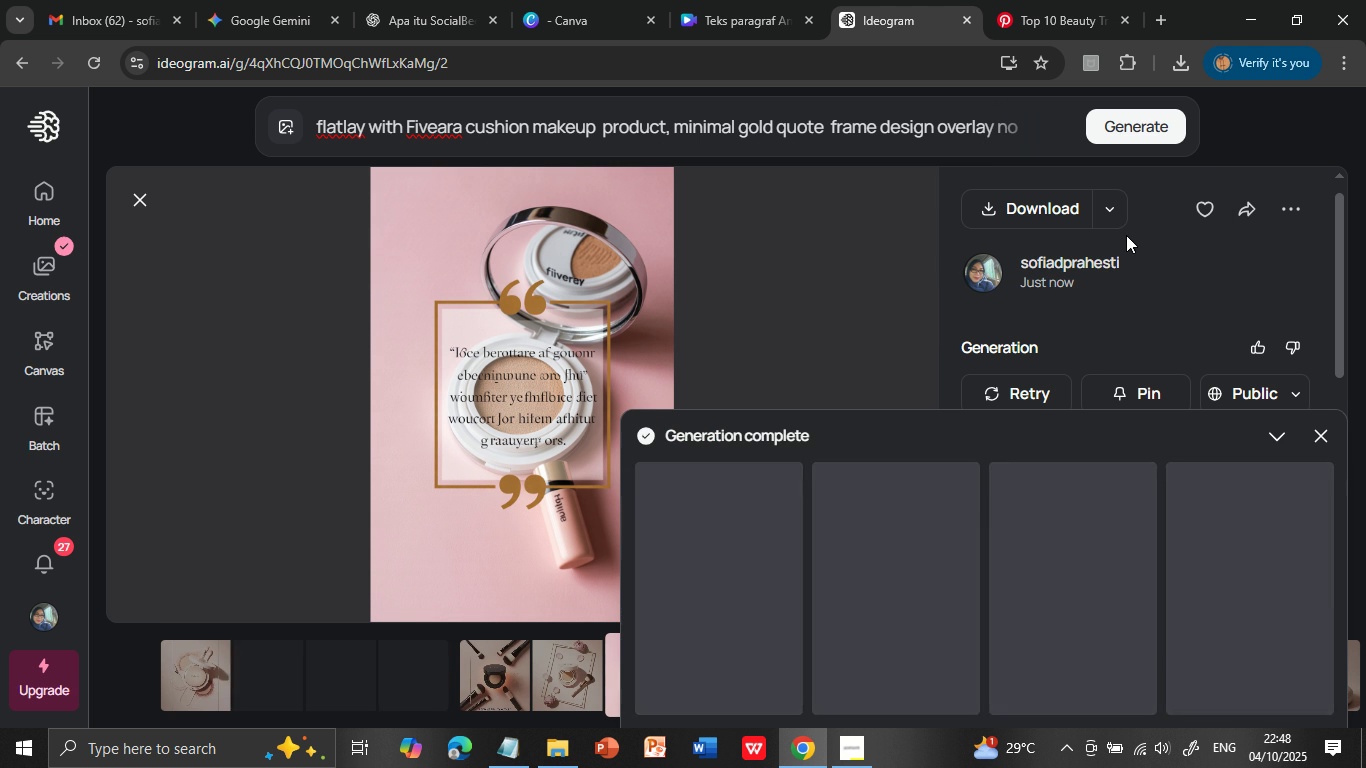 
left_click([1198, 616])
 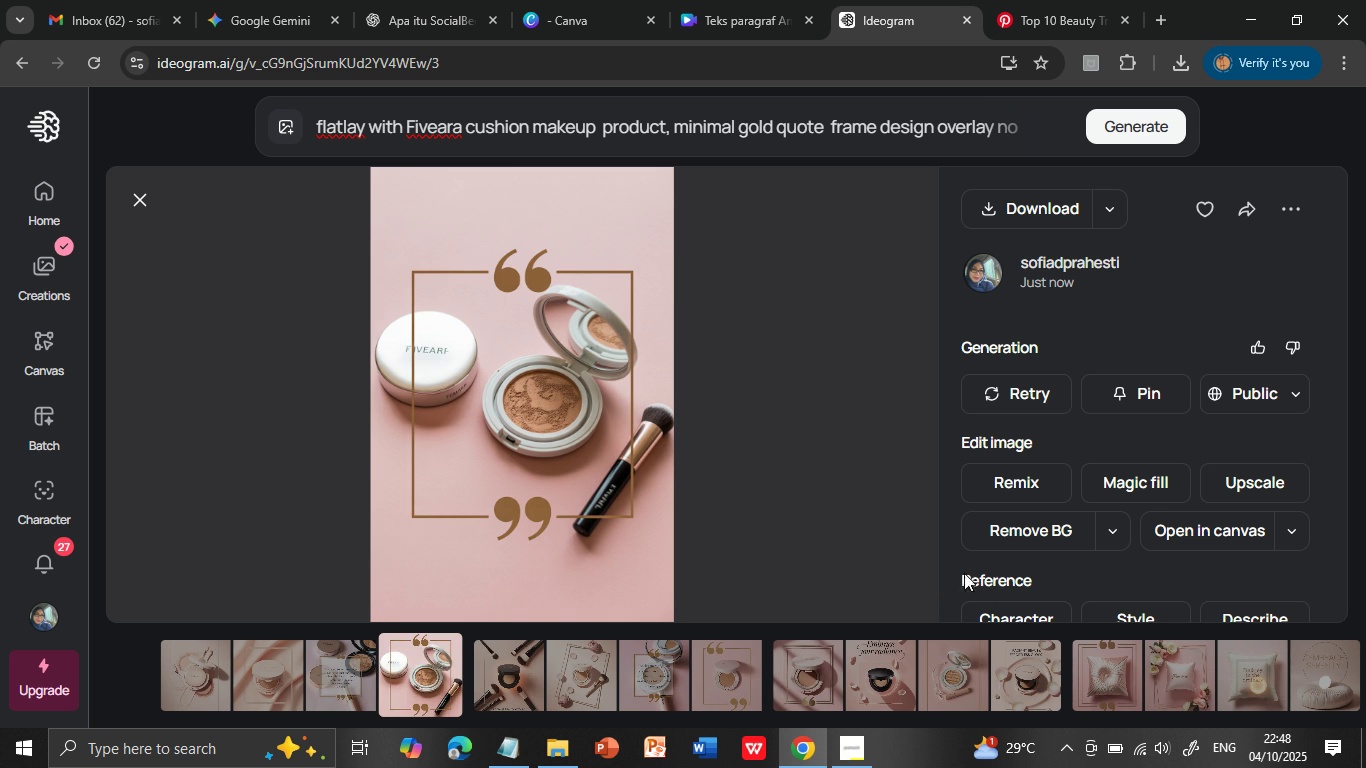 
wait(6.13)
 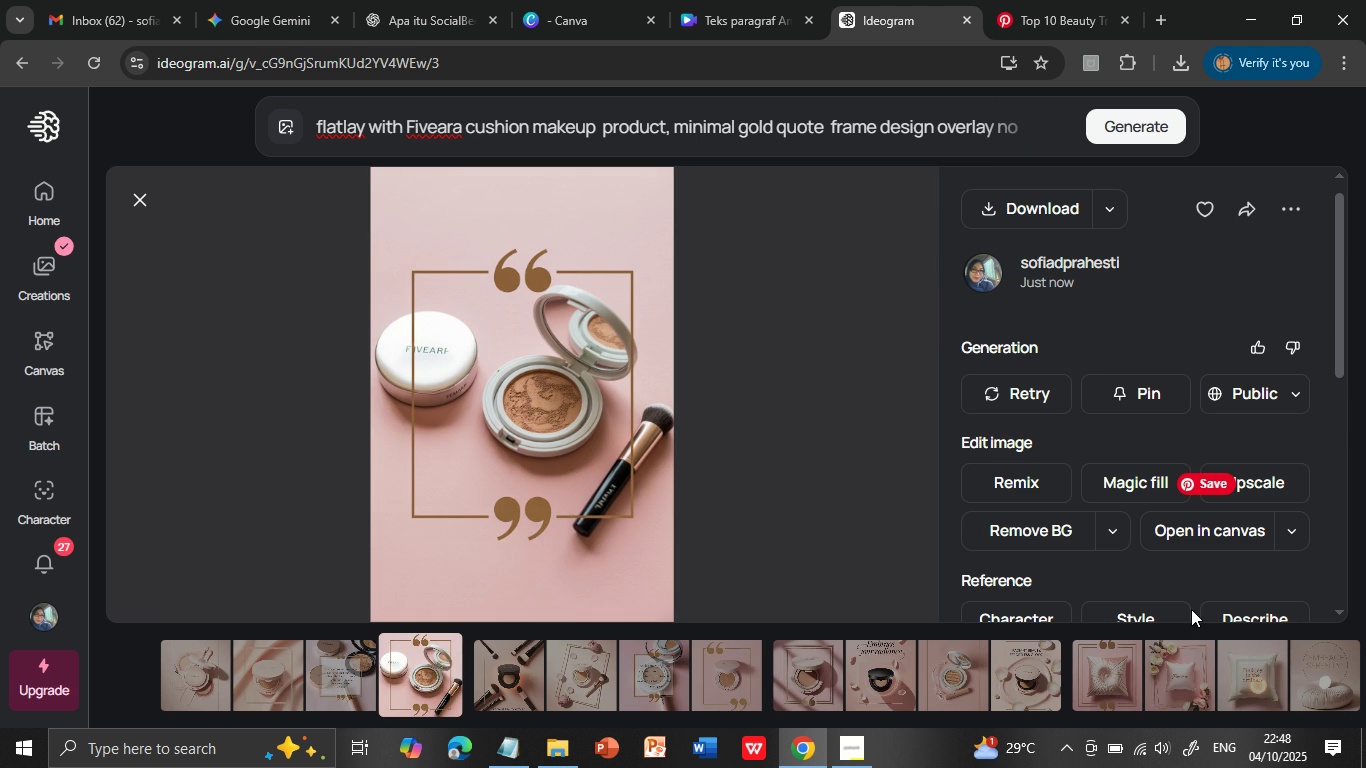 
left_click([329, 681])
 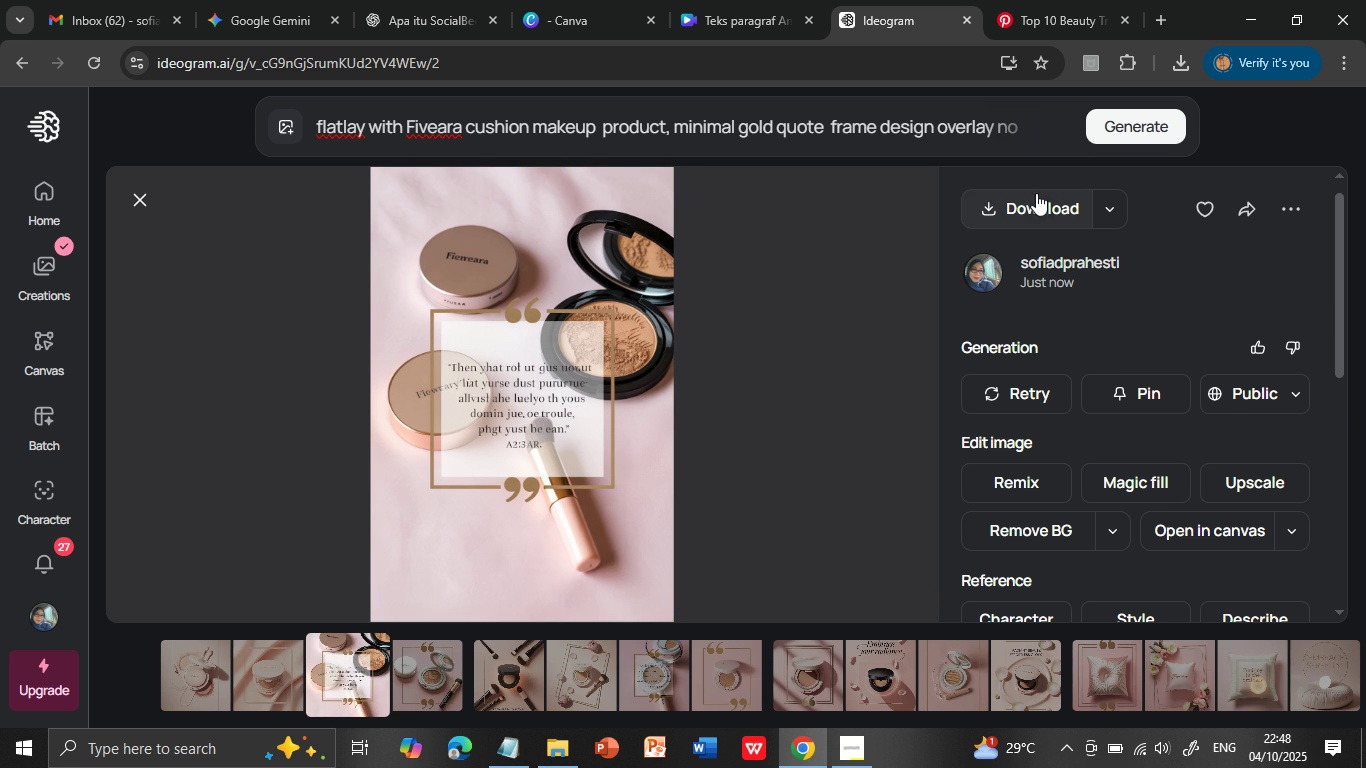 
left_click([1124, 141])
 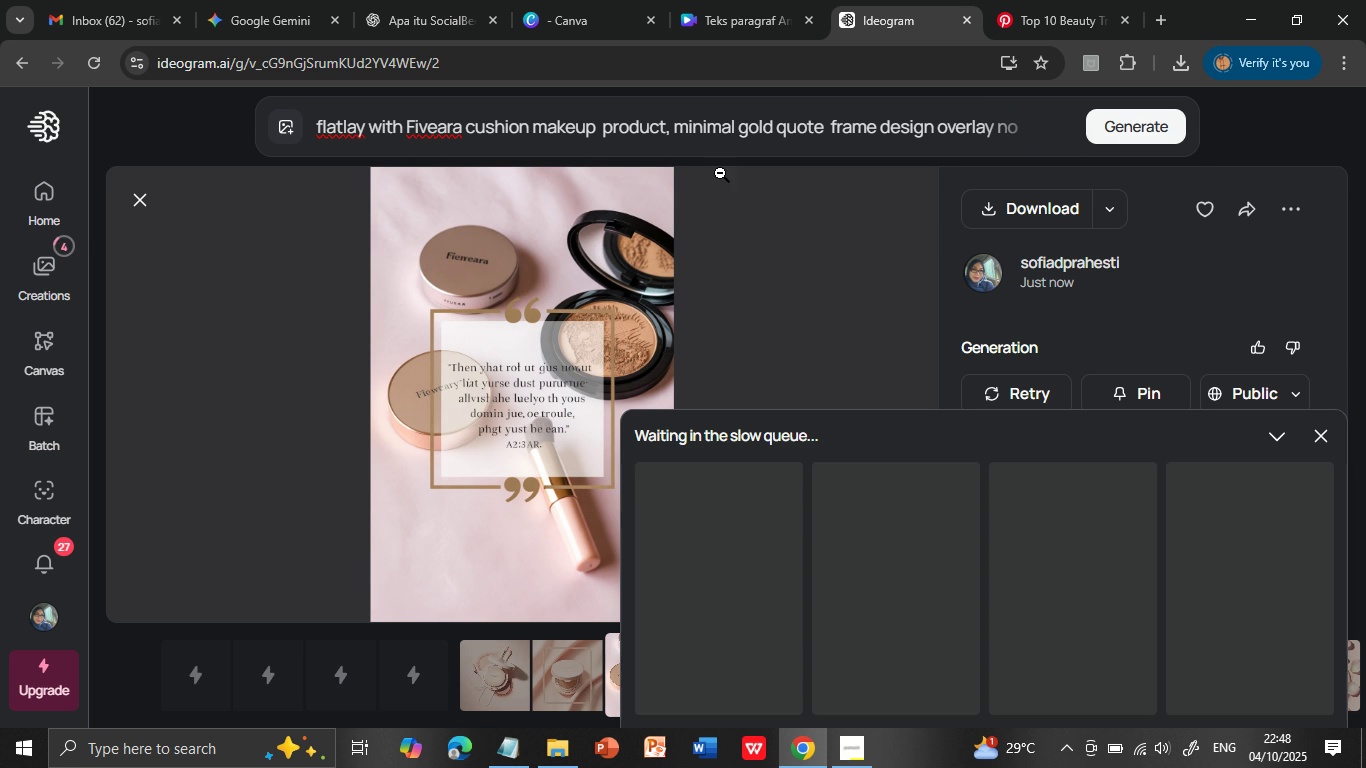 
left_click([716, 123])
 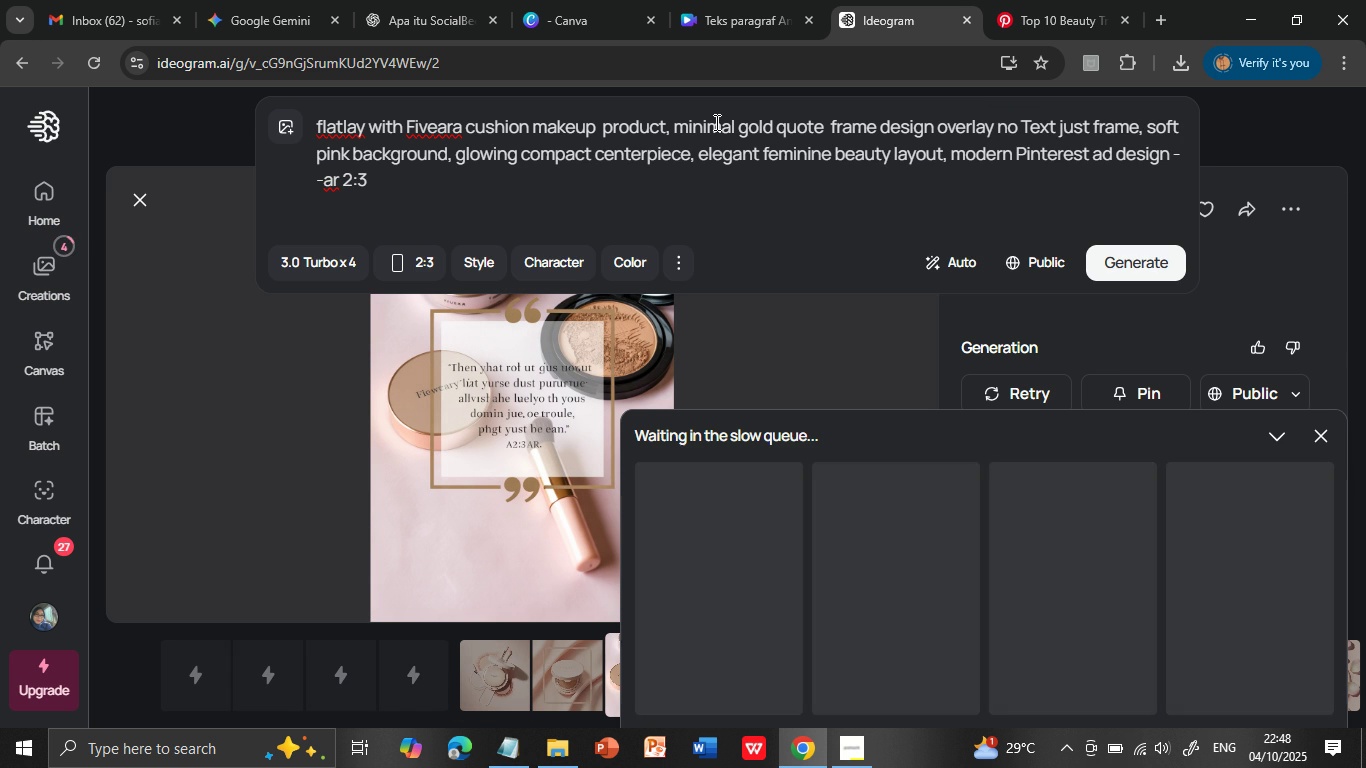 
double_click([715, 122])
 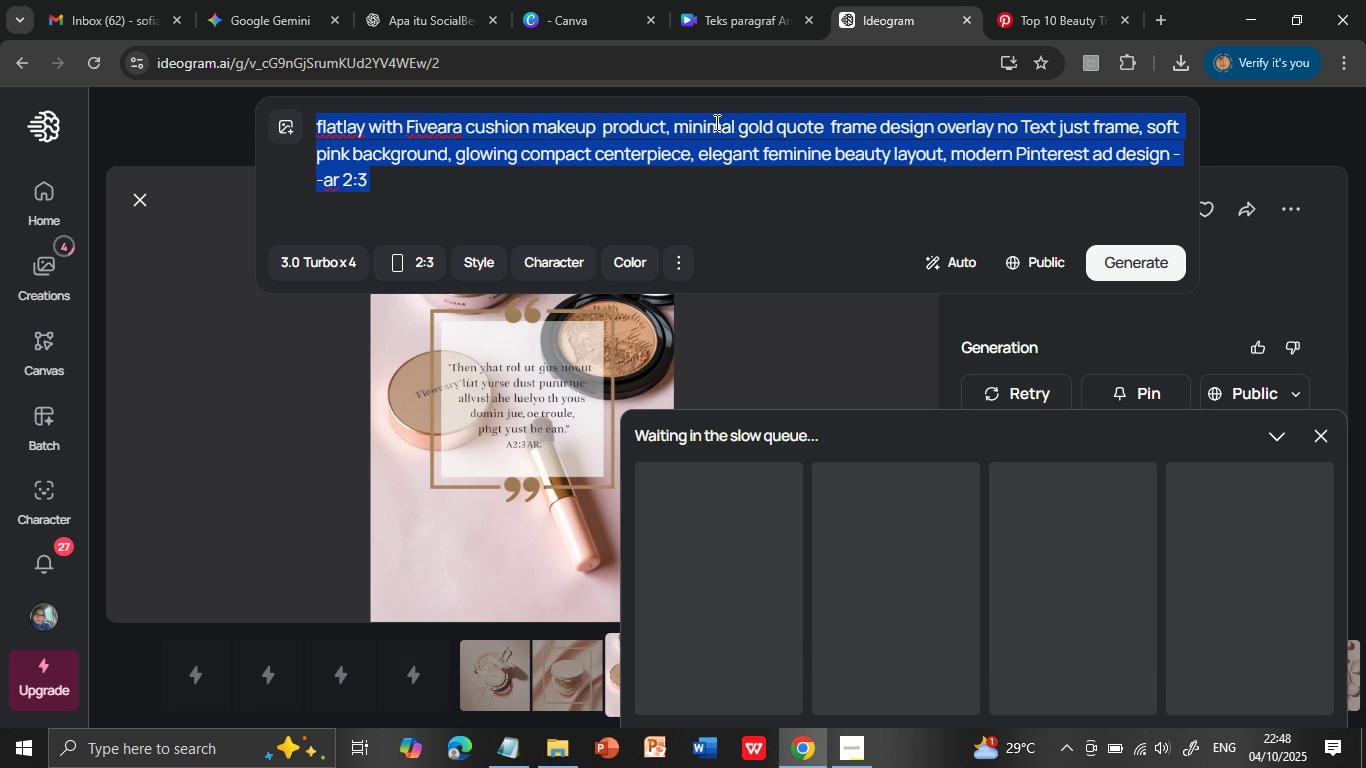 
triple_click([715, 122])